 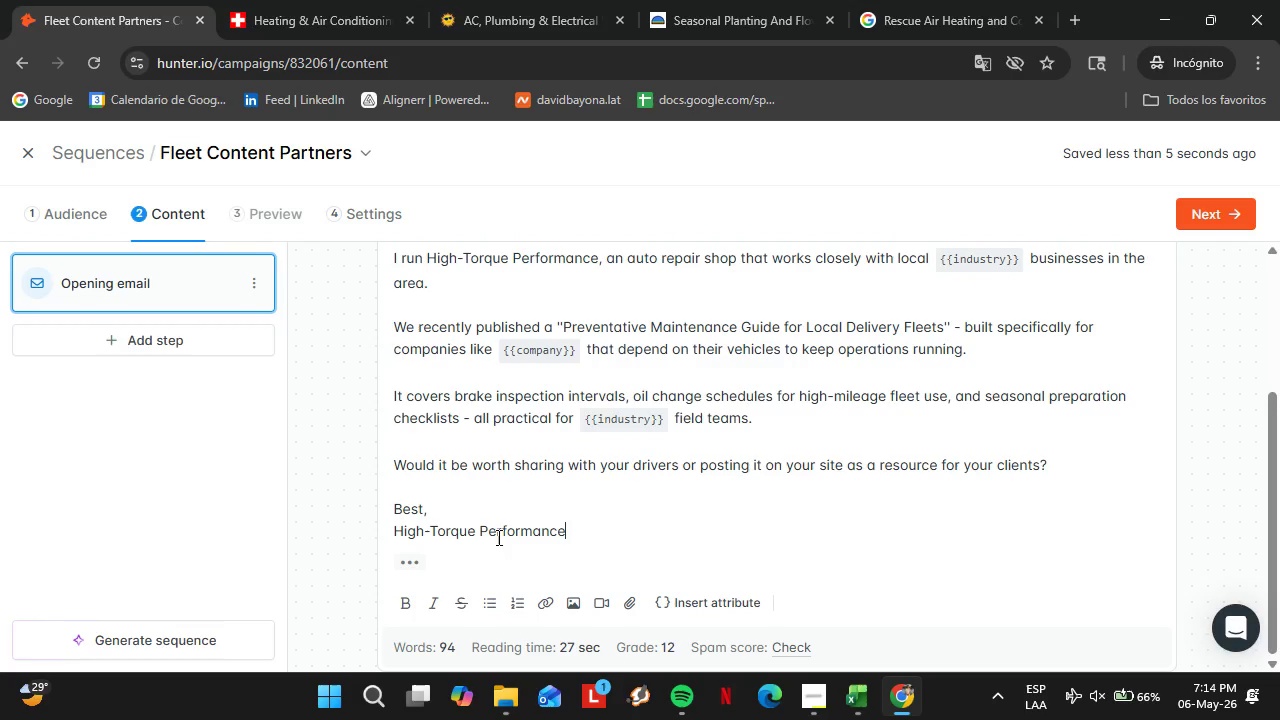 
left_click([395, 488])
 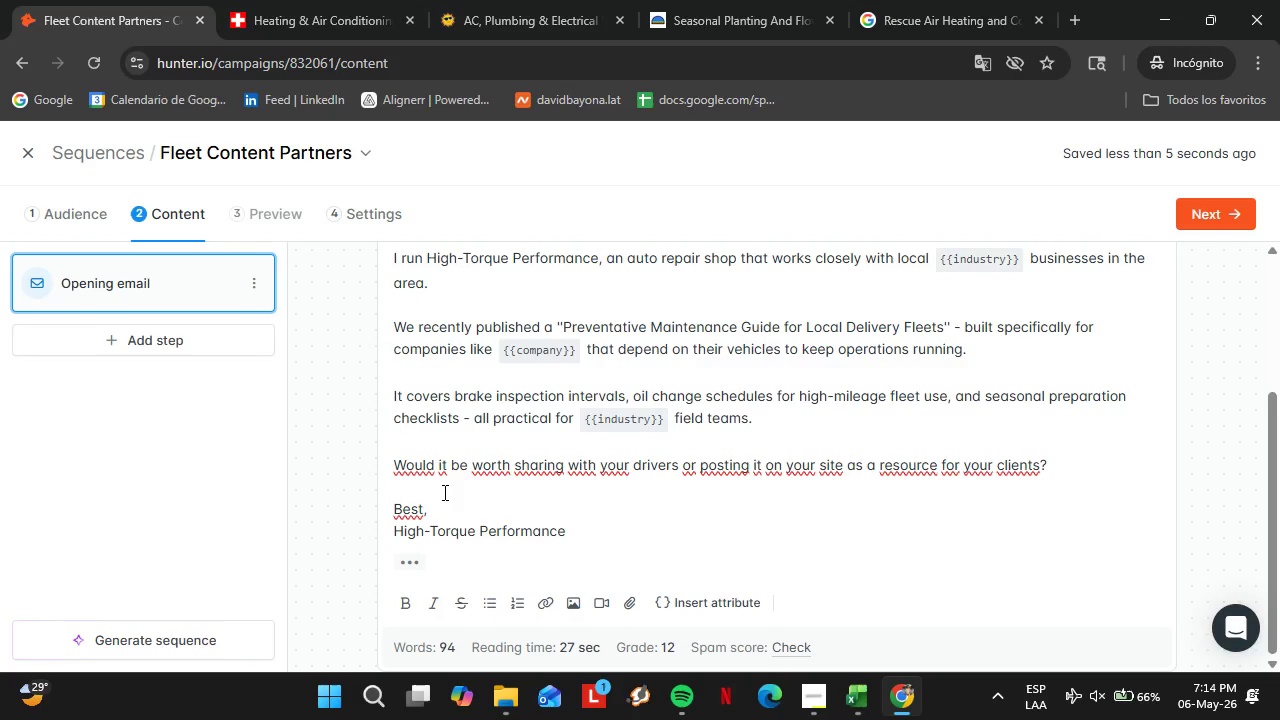 
key(Shift+Enter)
 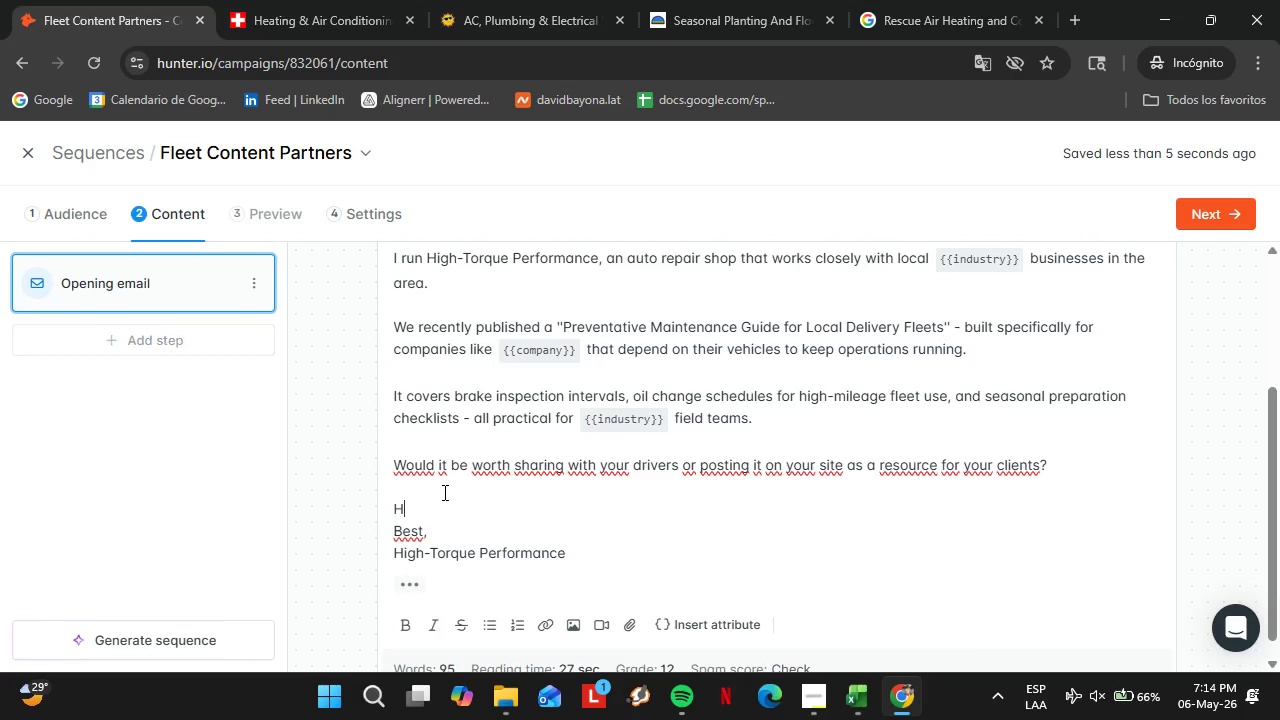 
type(Happu )
key(Backspace)
key(Backspace)
type(y to send)
 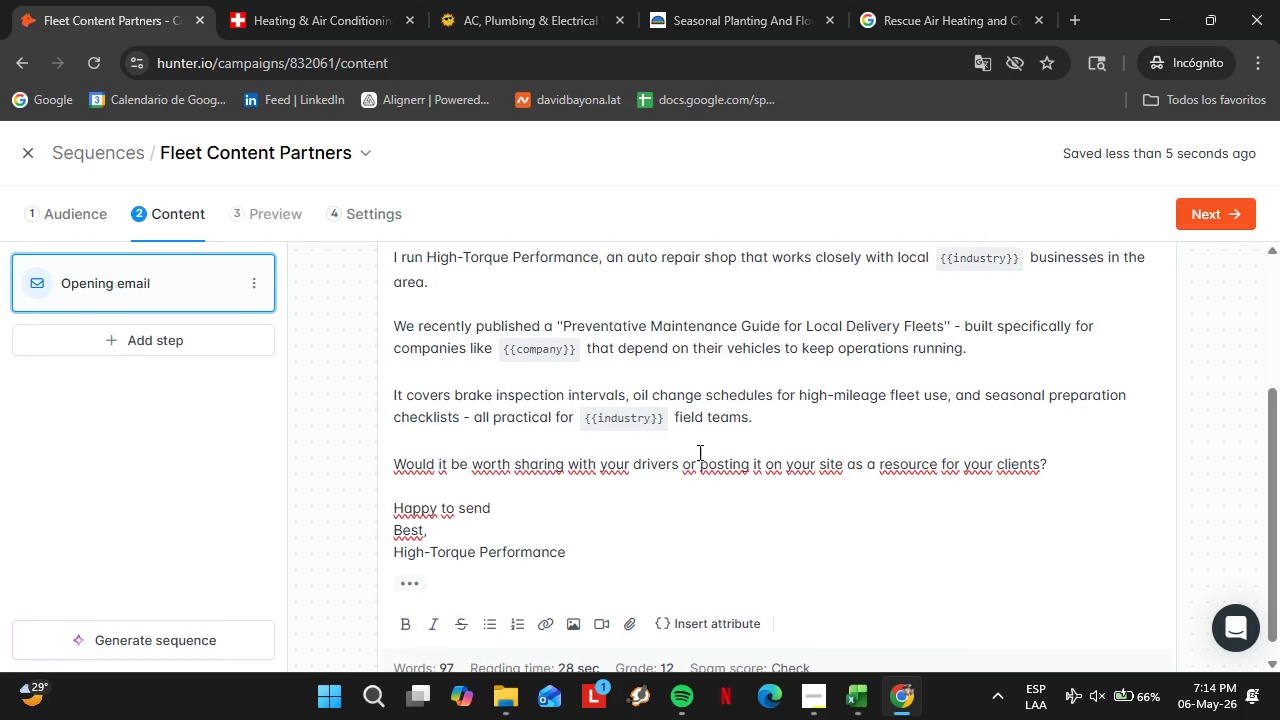 
scroll: coordinate [748, 415], scroll_direction: down, amount: 3.0
 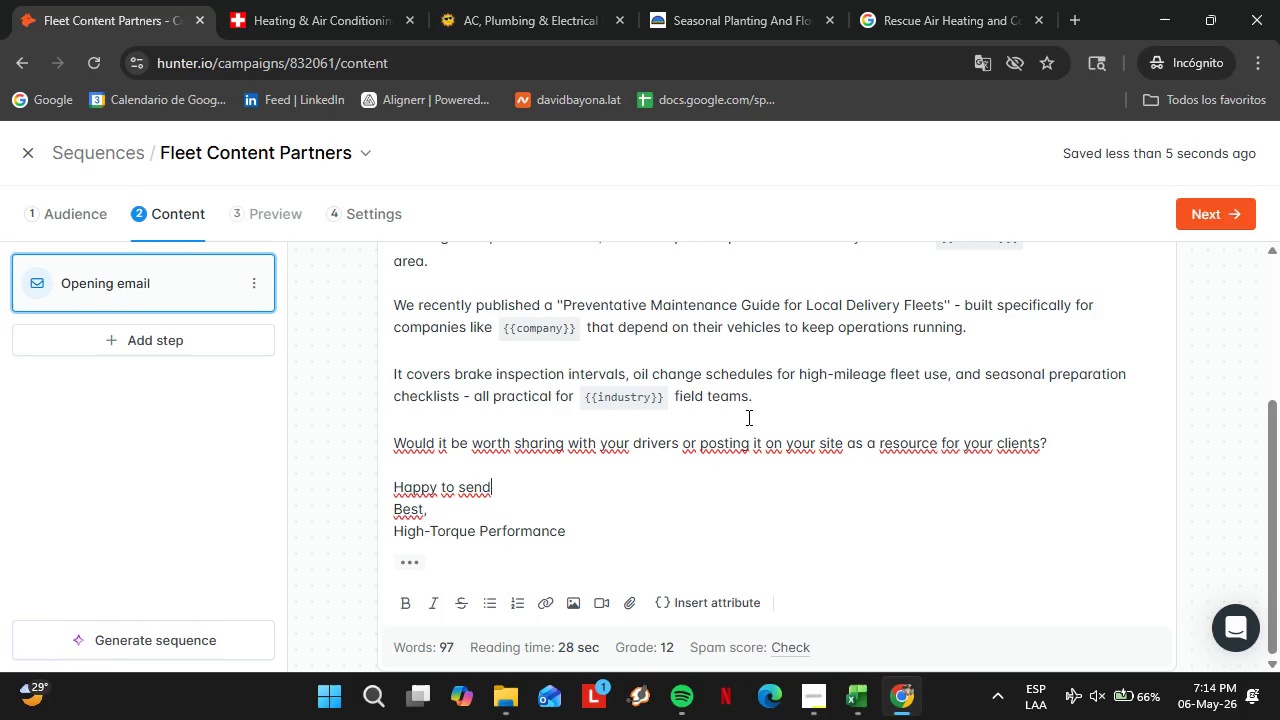 
key(Space)
 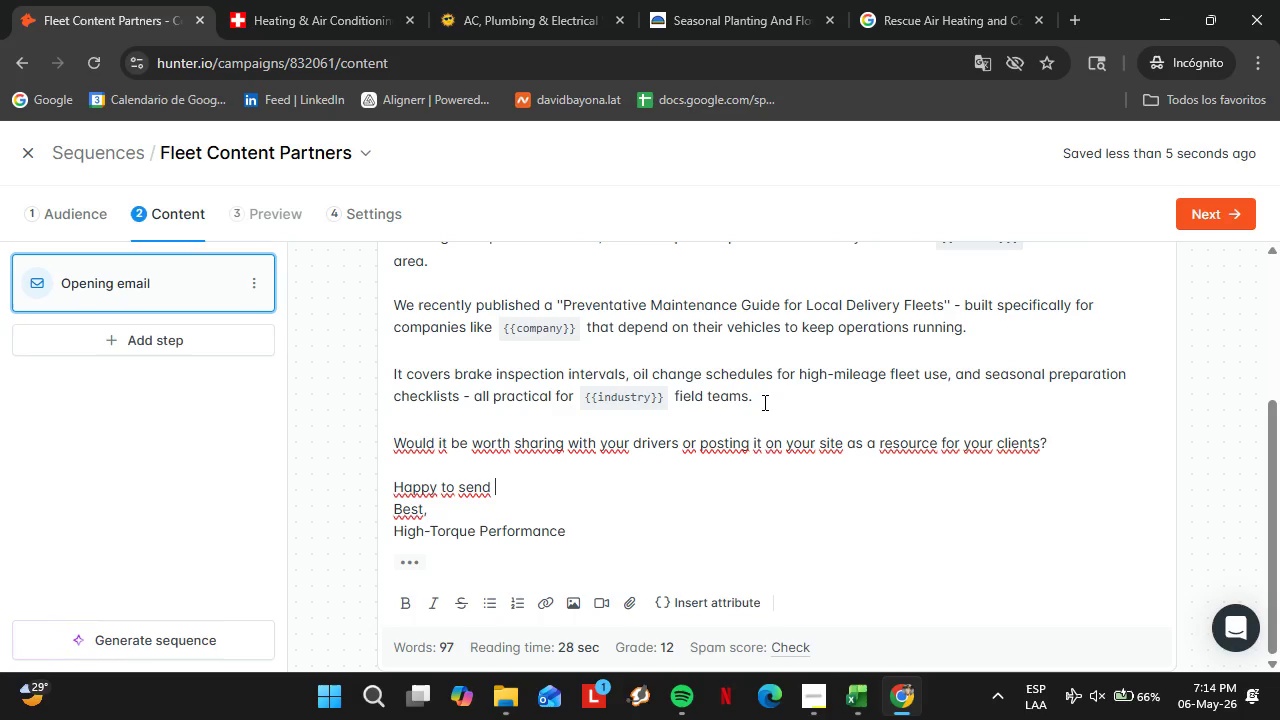 
type(you a direct)
key(Backspace)
key(Backspace)
key(Backspace)
key(Backspace)
key(Backspace)
key(Backspace)
key(Backspace)
 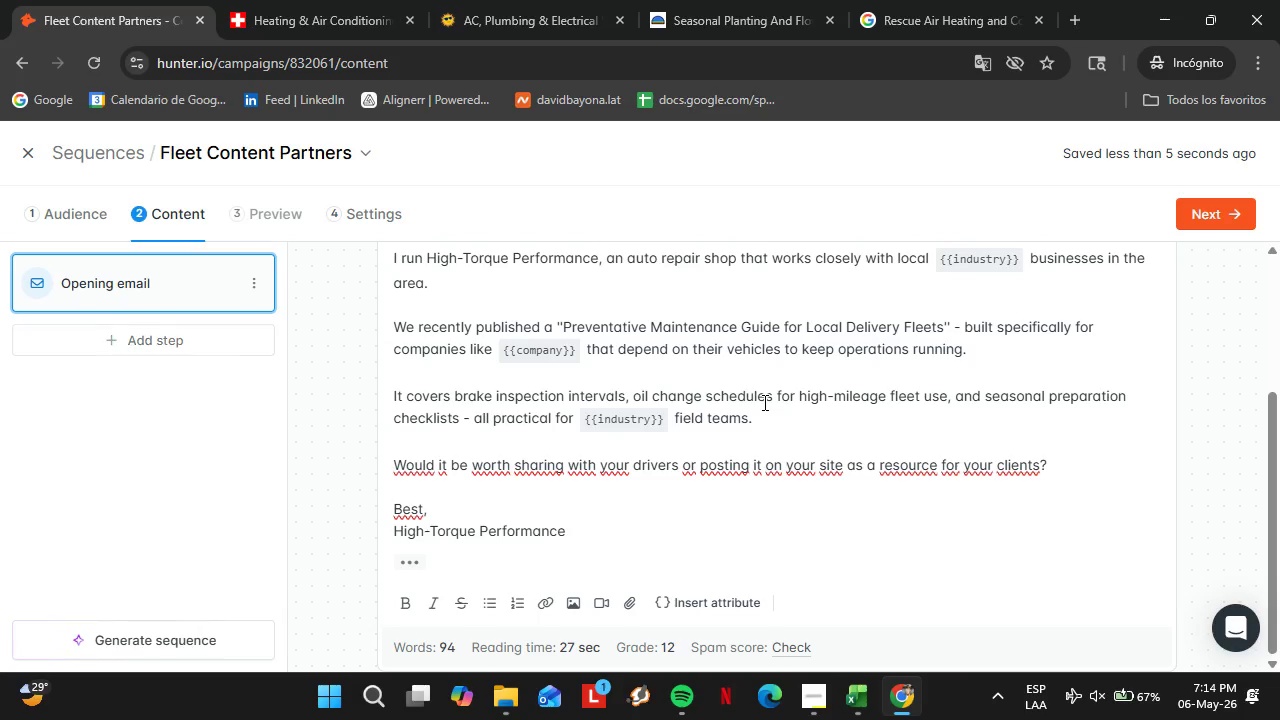 
scroll: coordinate [509, 490], scroll_direction: down, amount: 5.0
 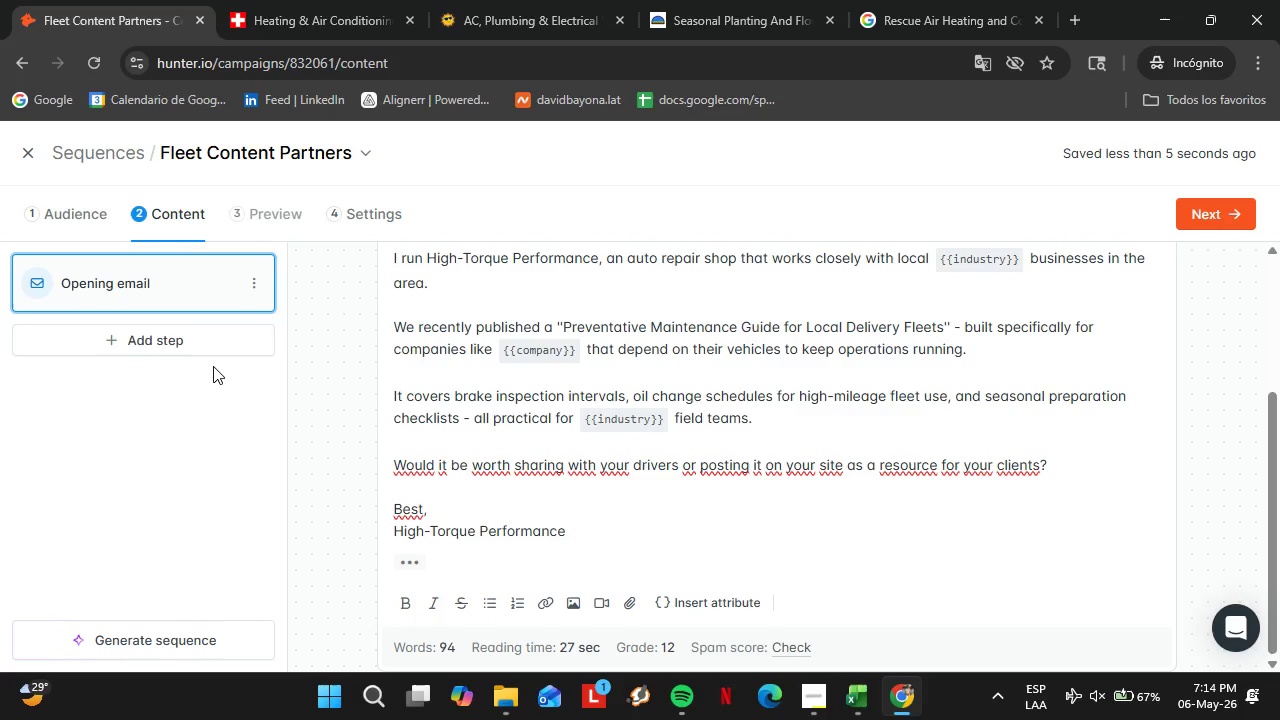 
wait(9.36)
 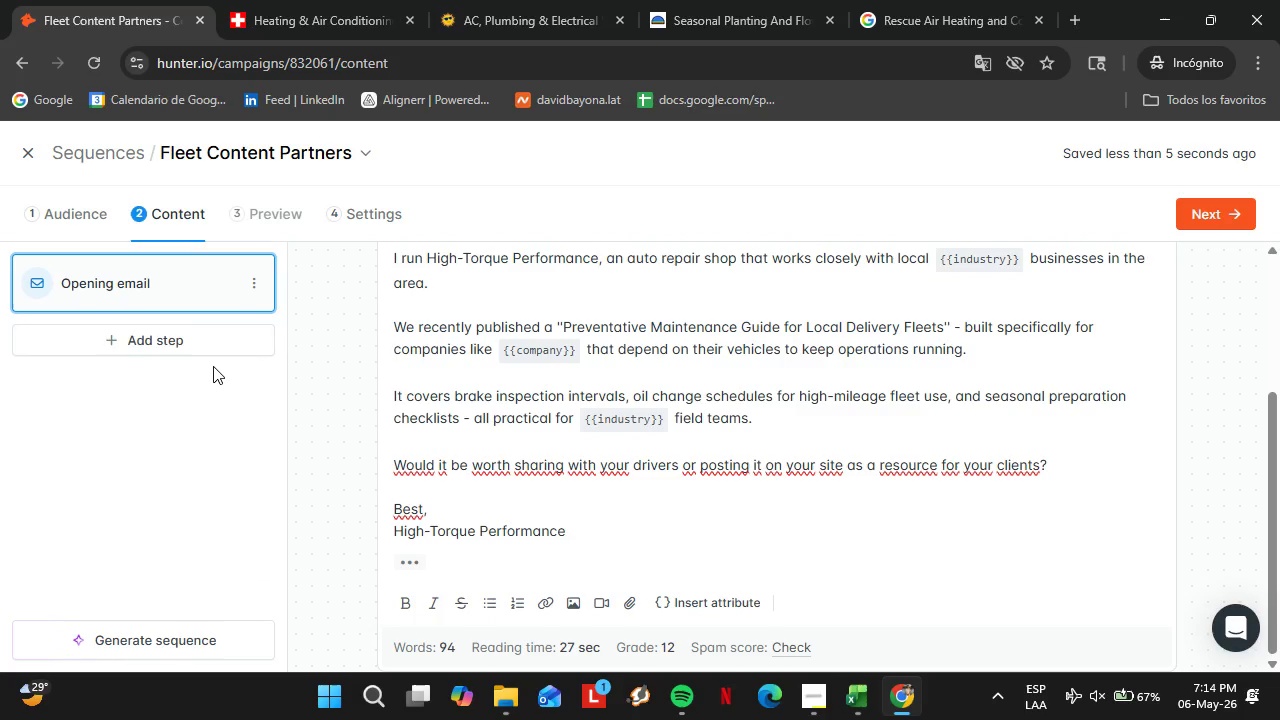 
left_click([820, 699])